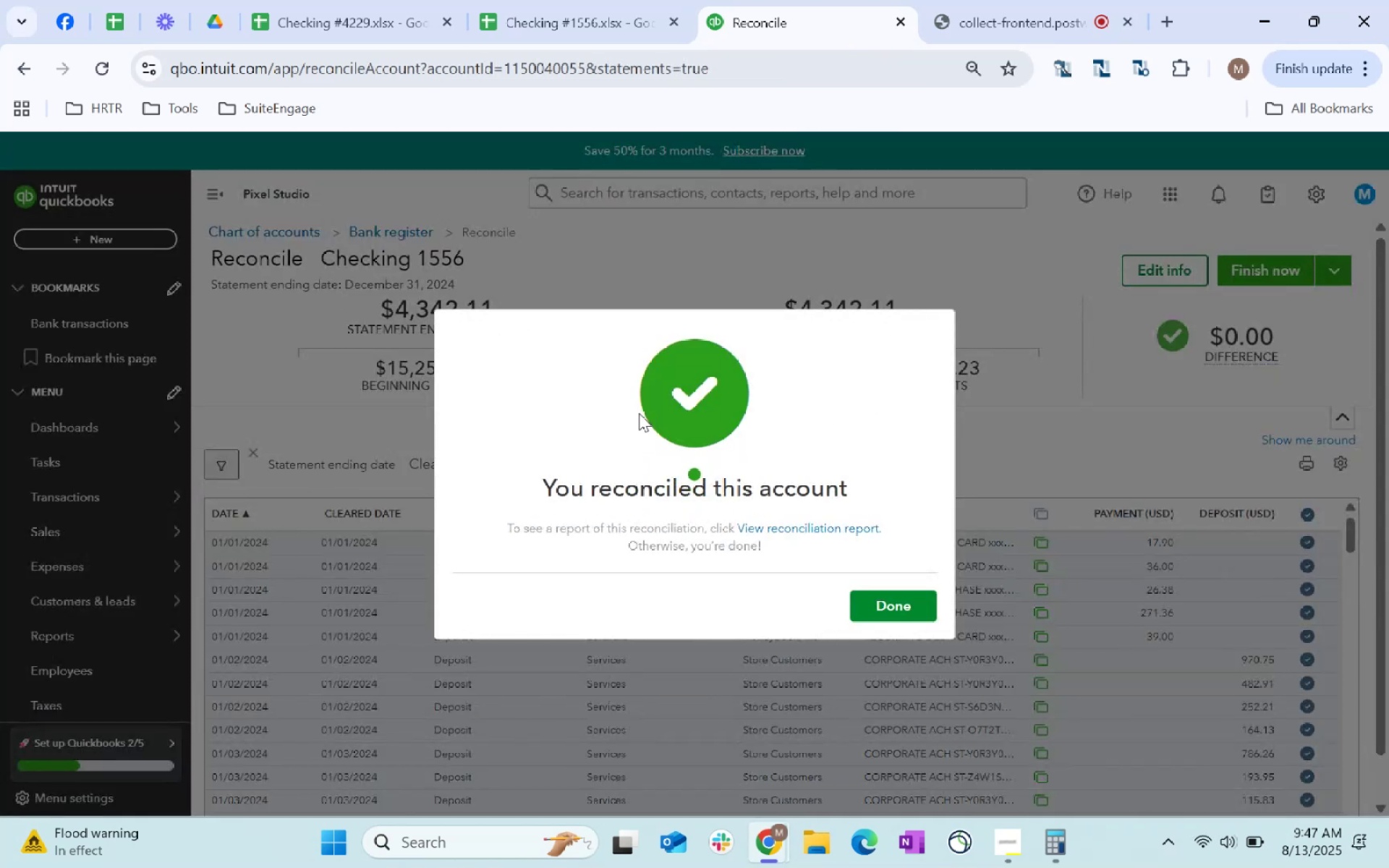 
left_click([885, 602])
 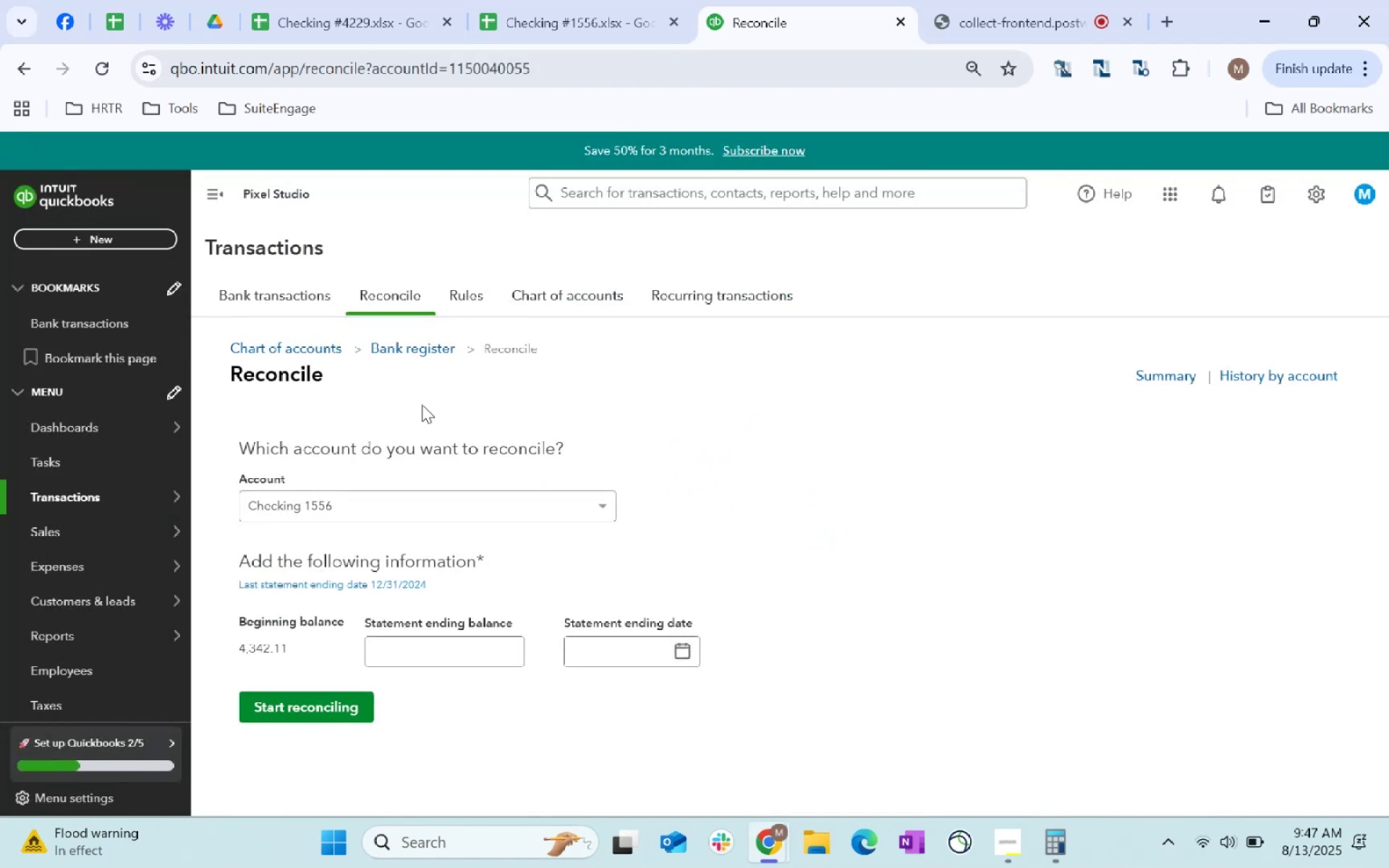 